 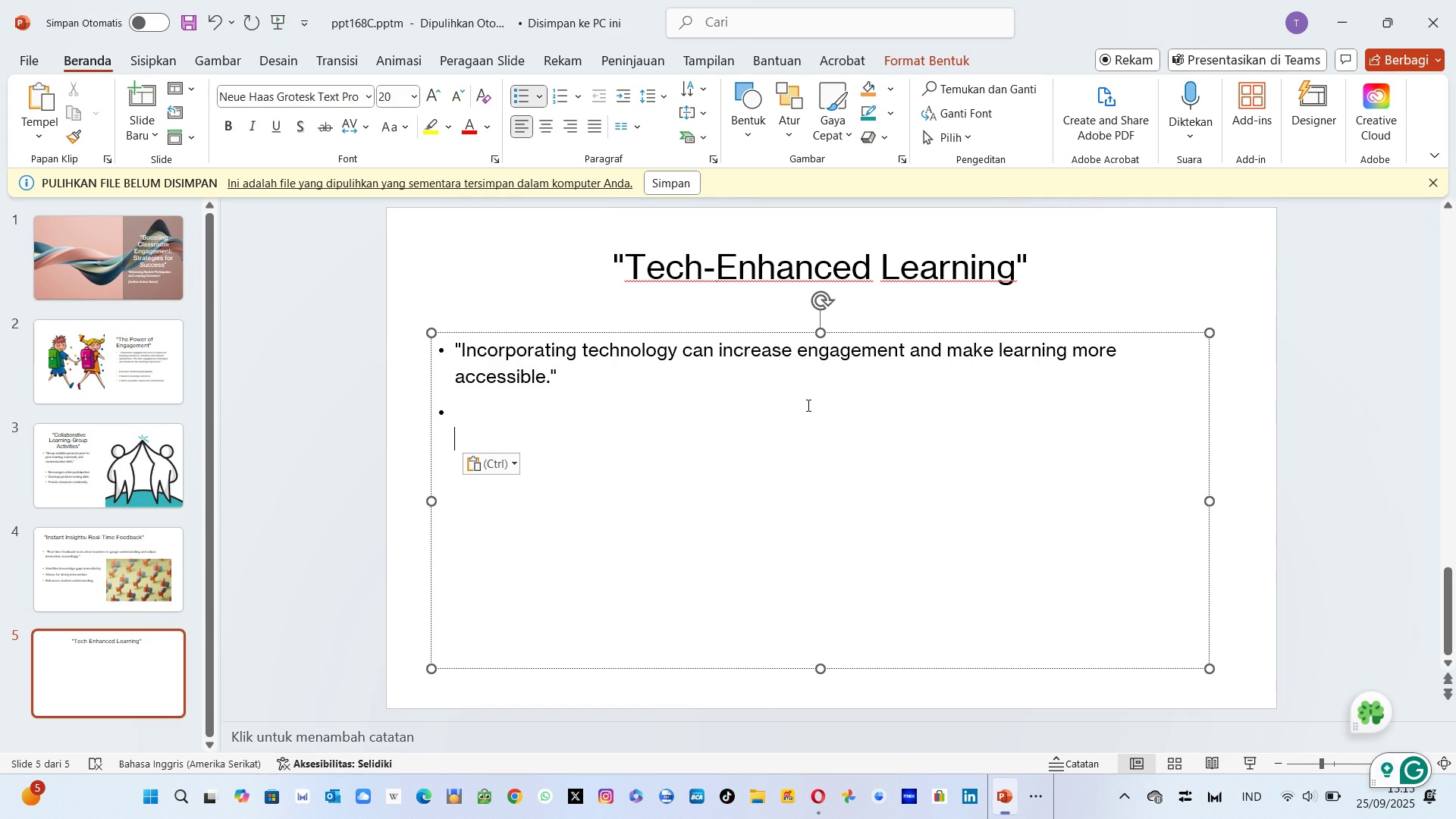 
key(Backspace)
 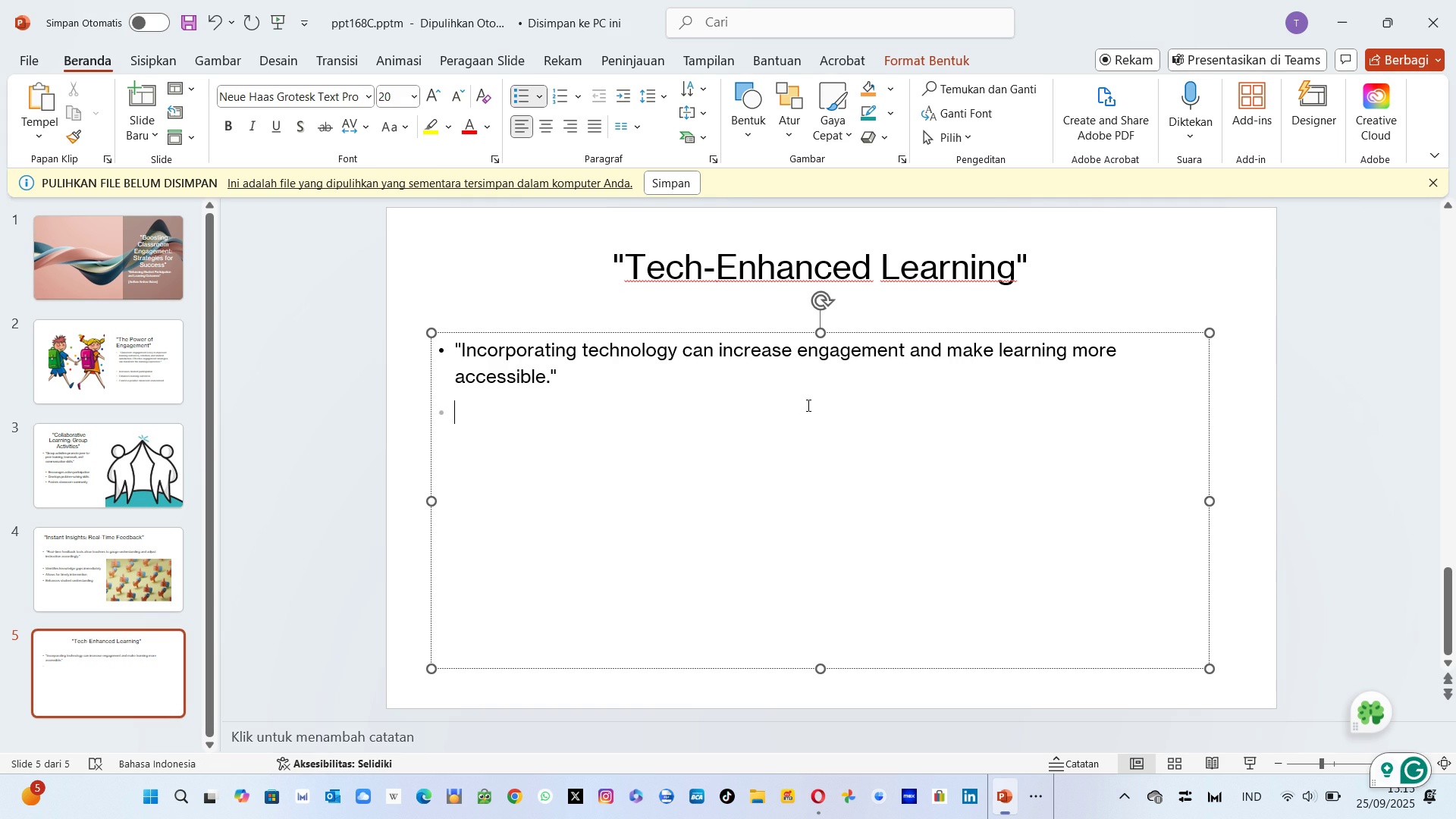 
key(Backspace)
 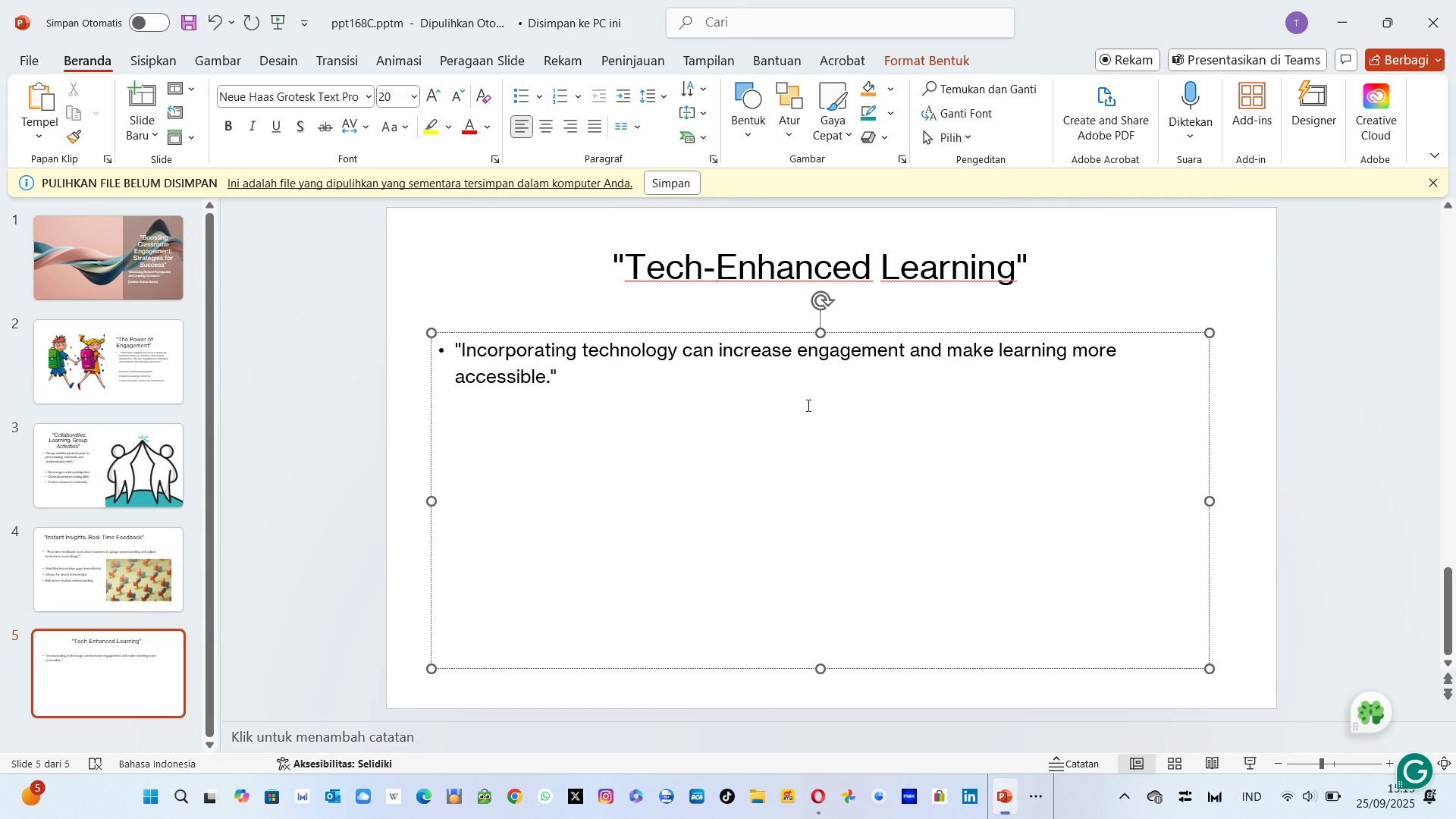 
key(Enter)
 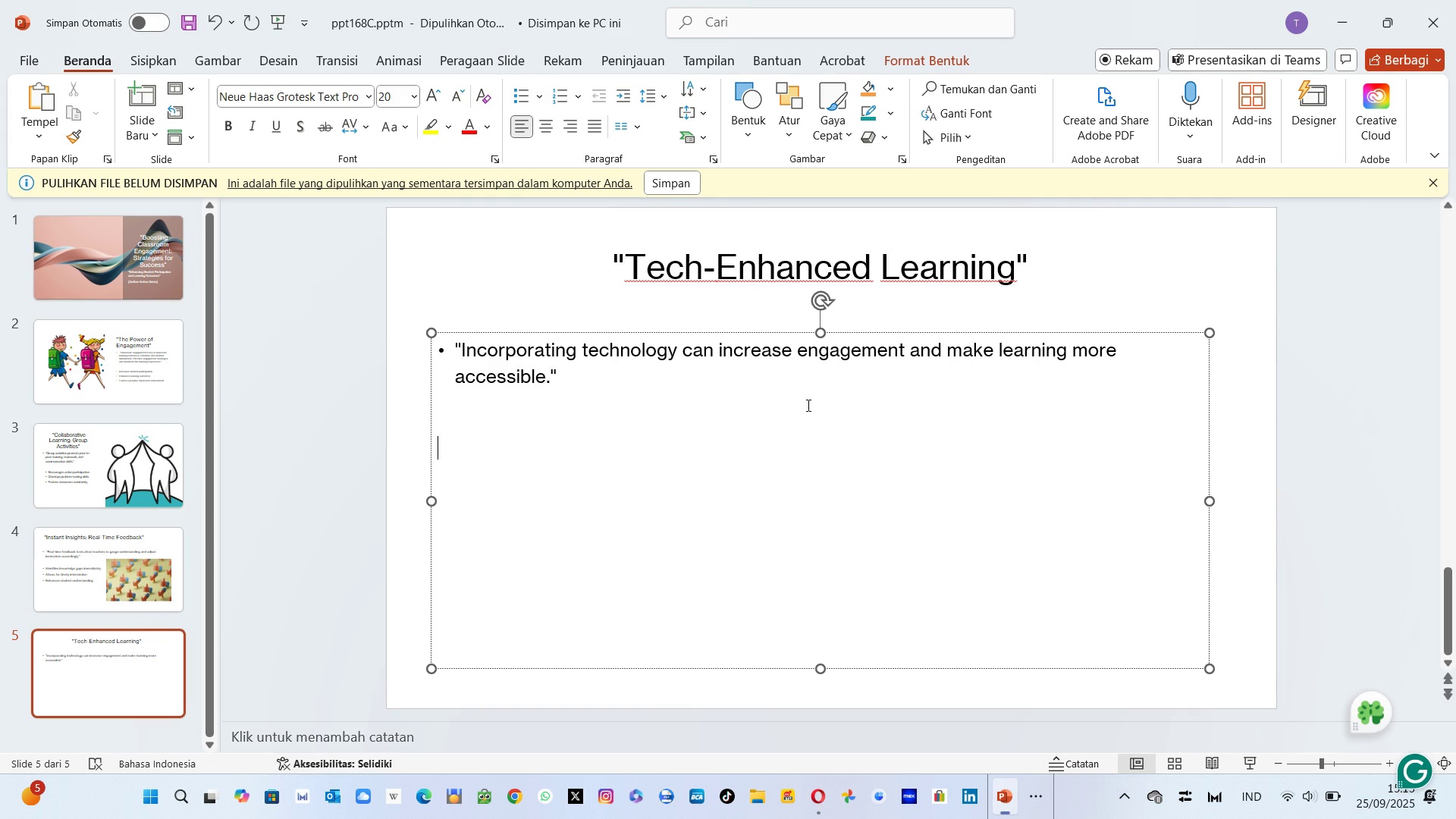 
key(Backspace)
 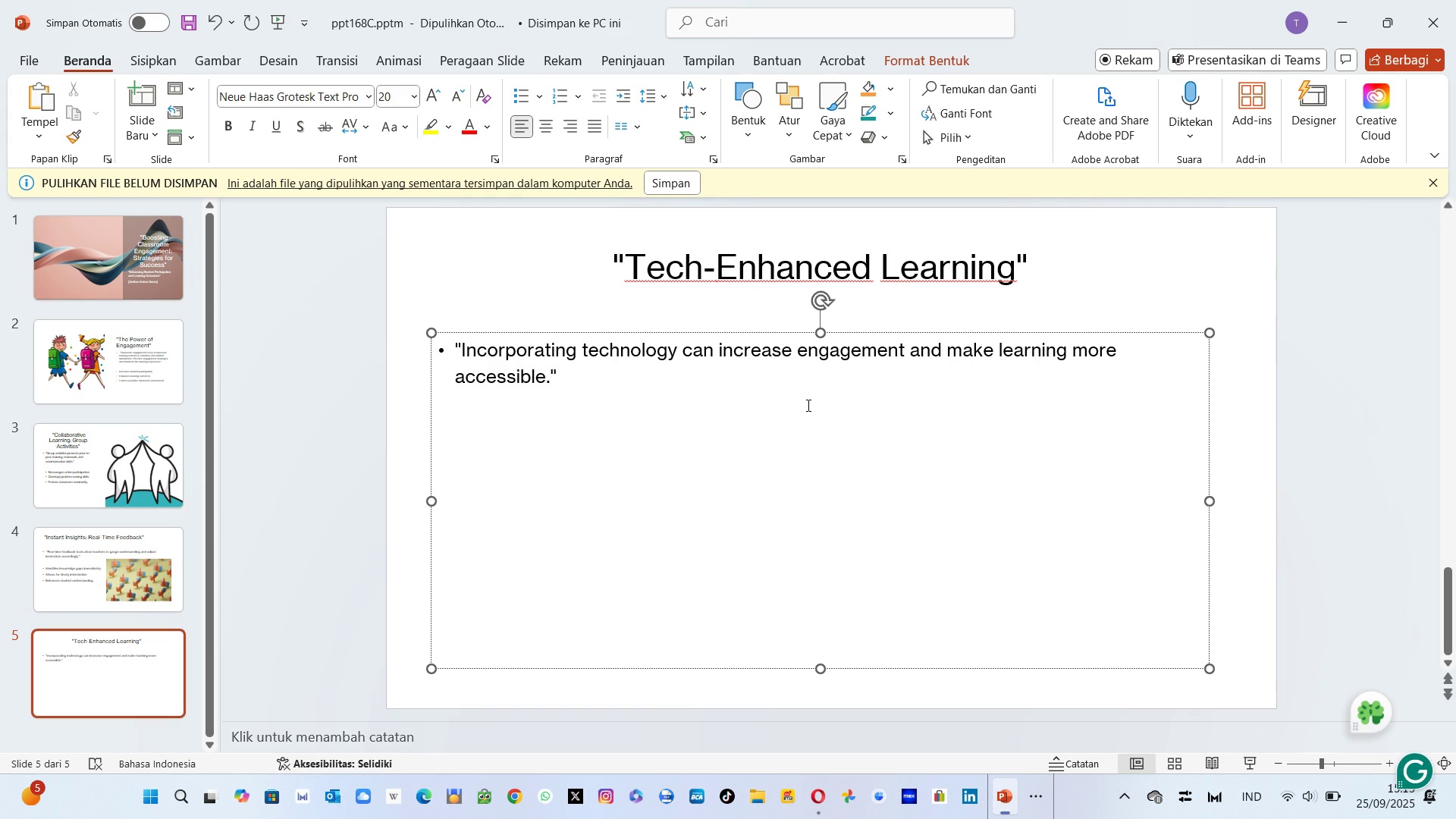 
key(Backspace)
 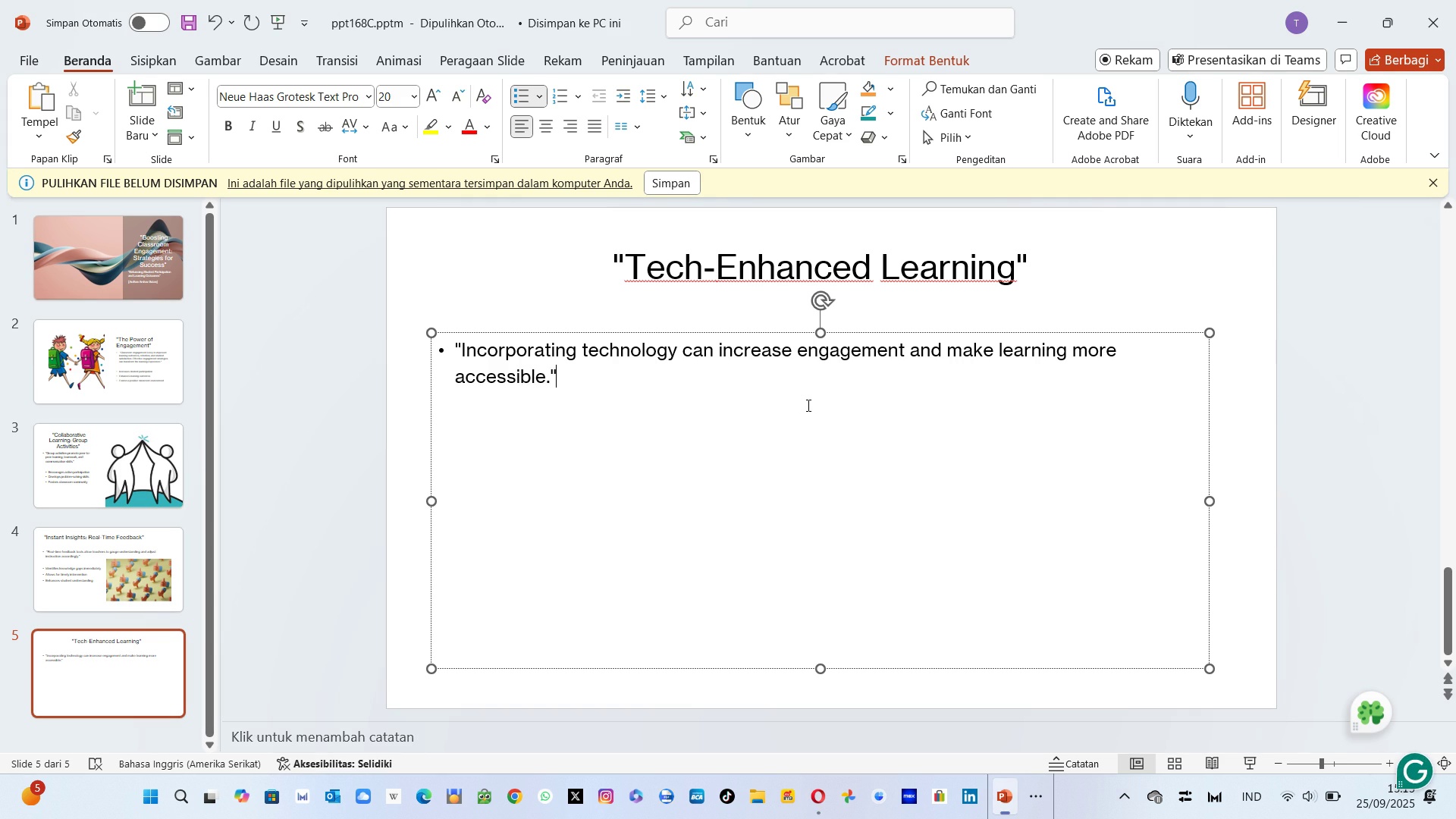 
key(Enter)
 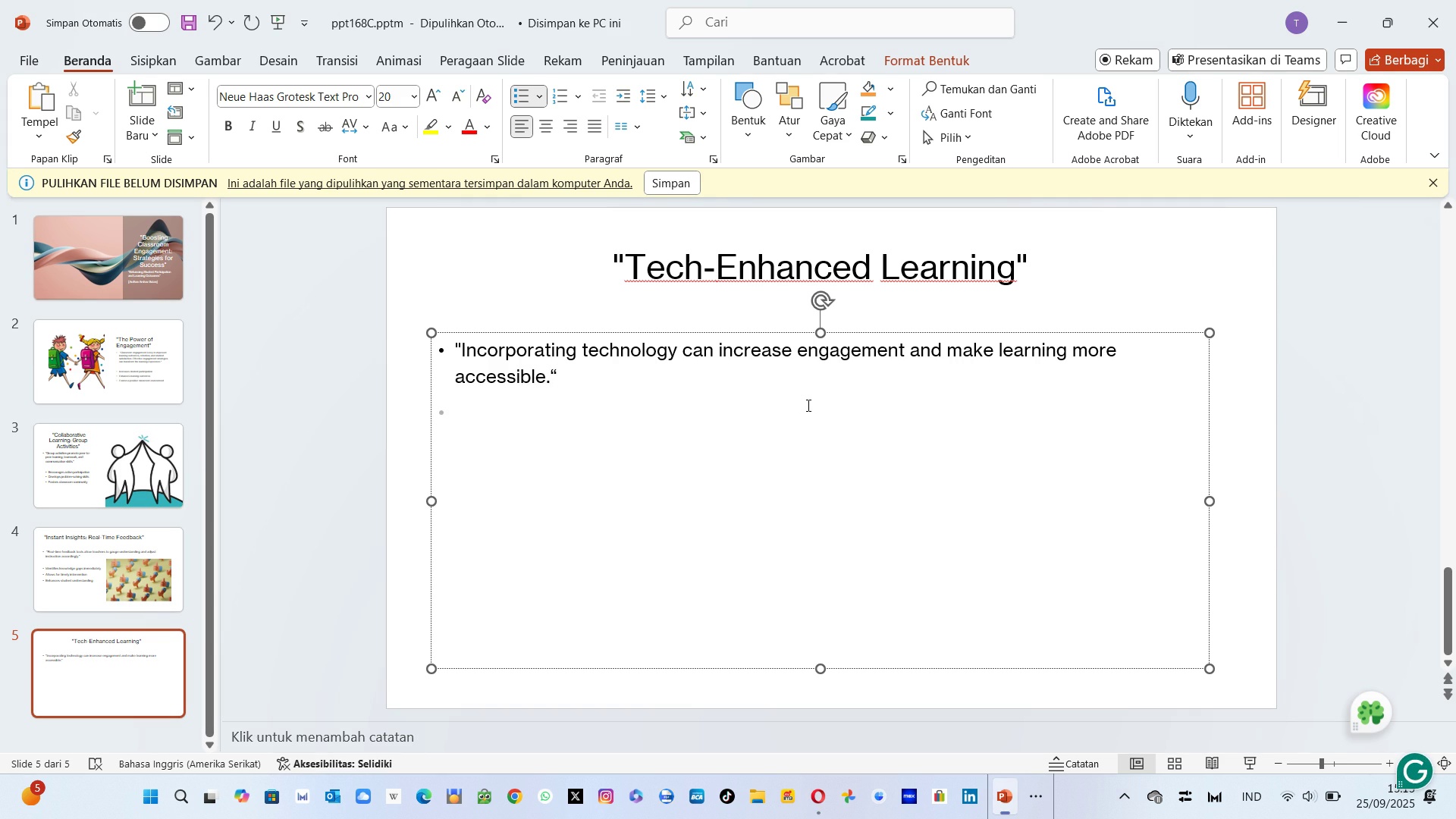 
key(Enter)
 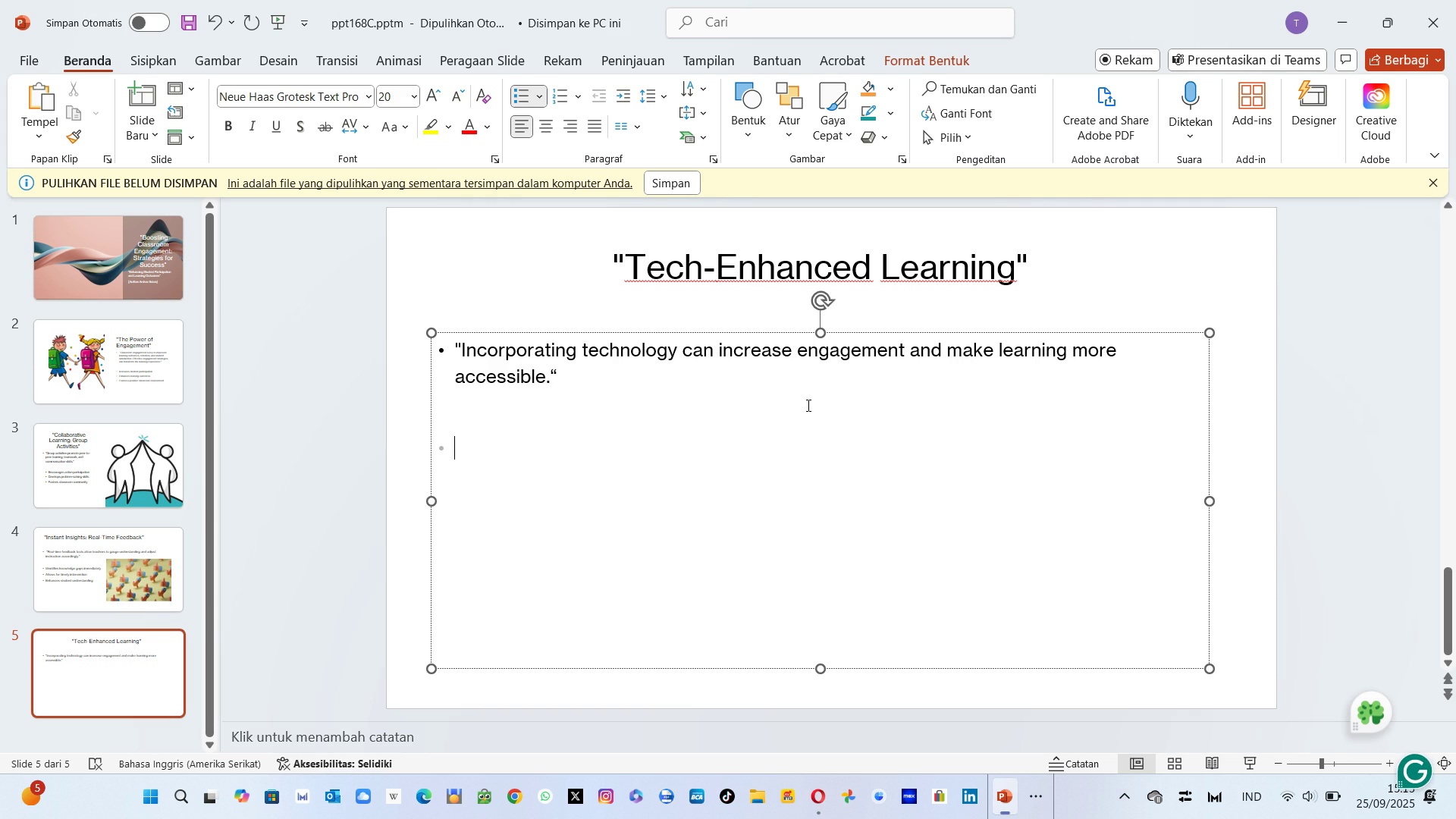 
key(Alt+AltLeft)
 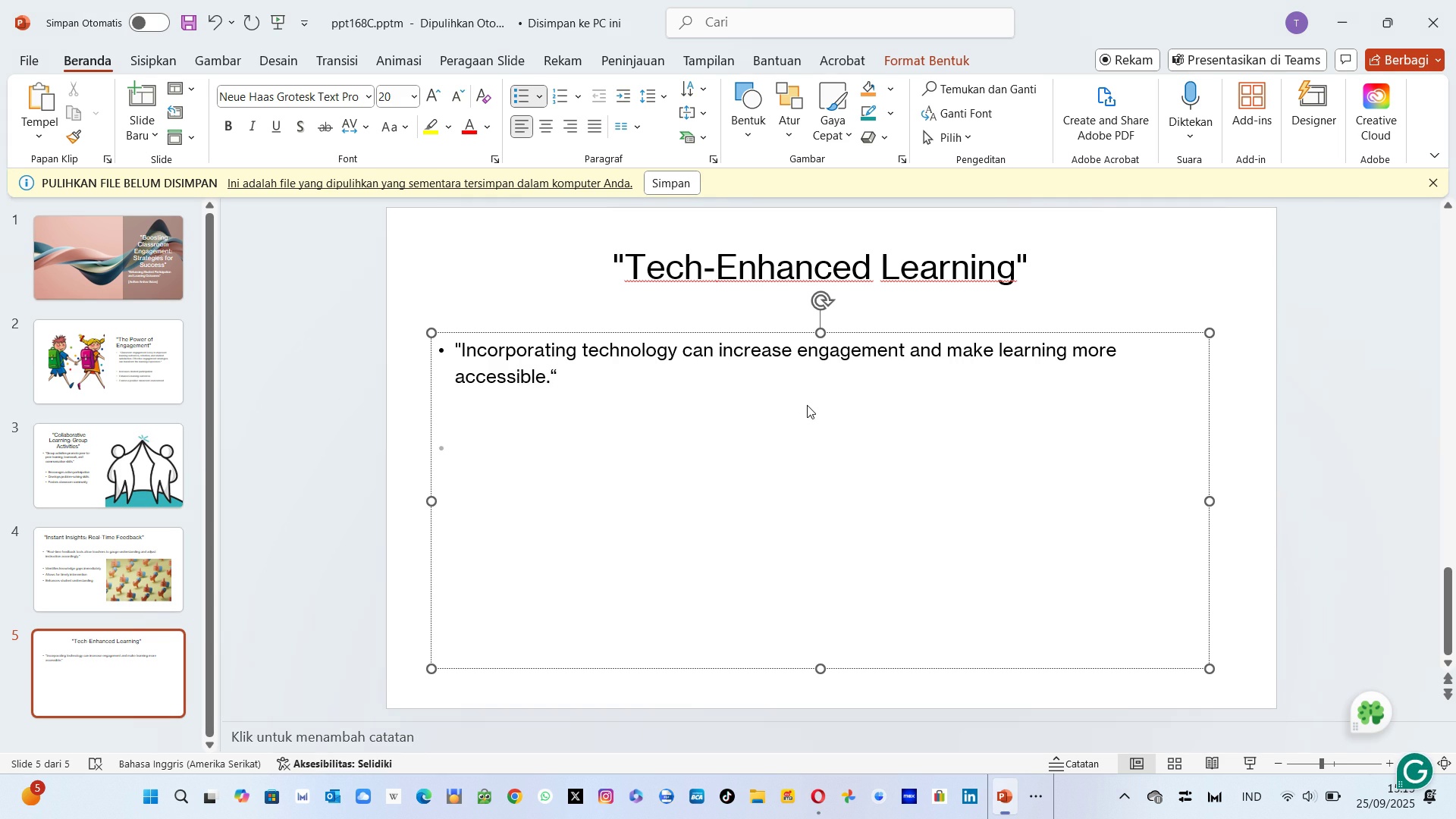 
key(Alt+Tab)
 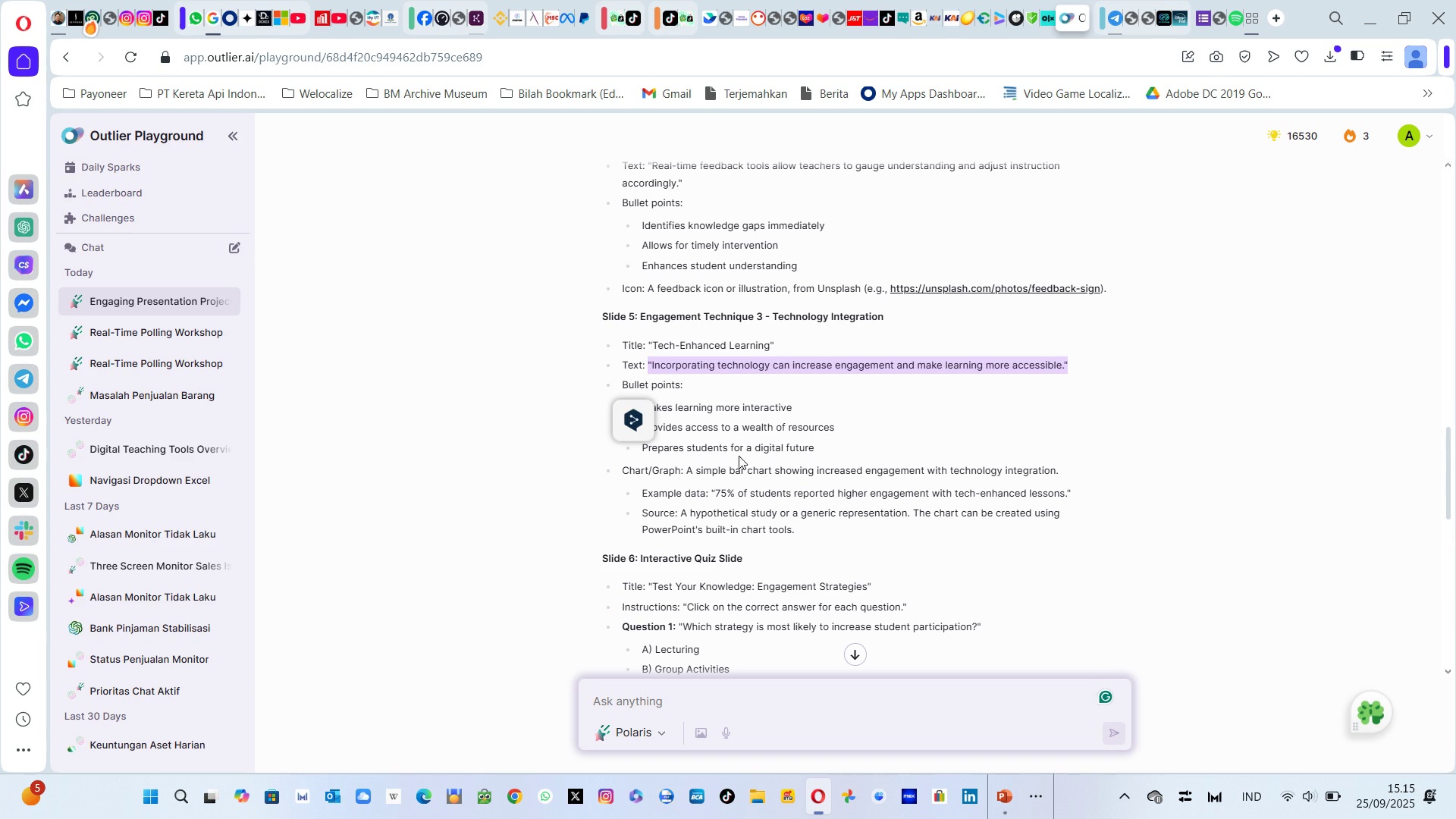 
left_click([742, 430])